 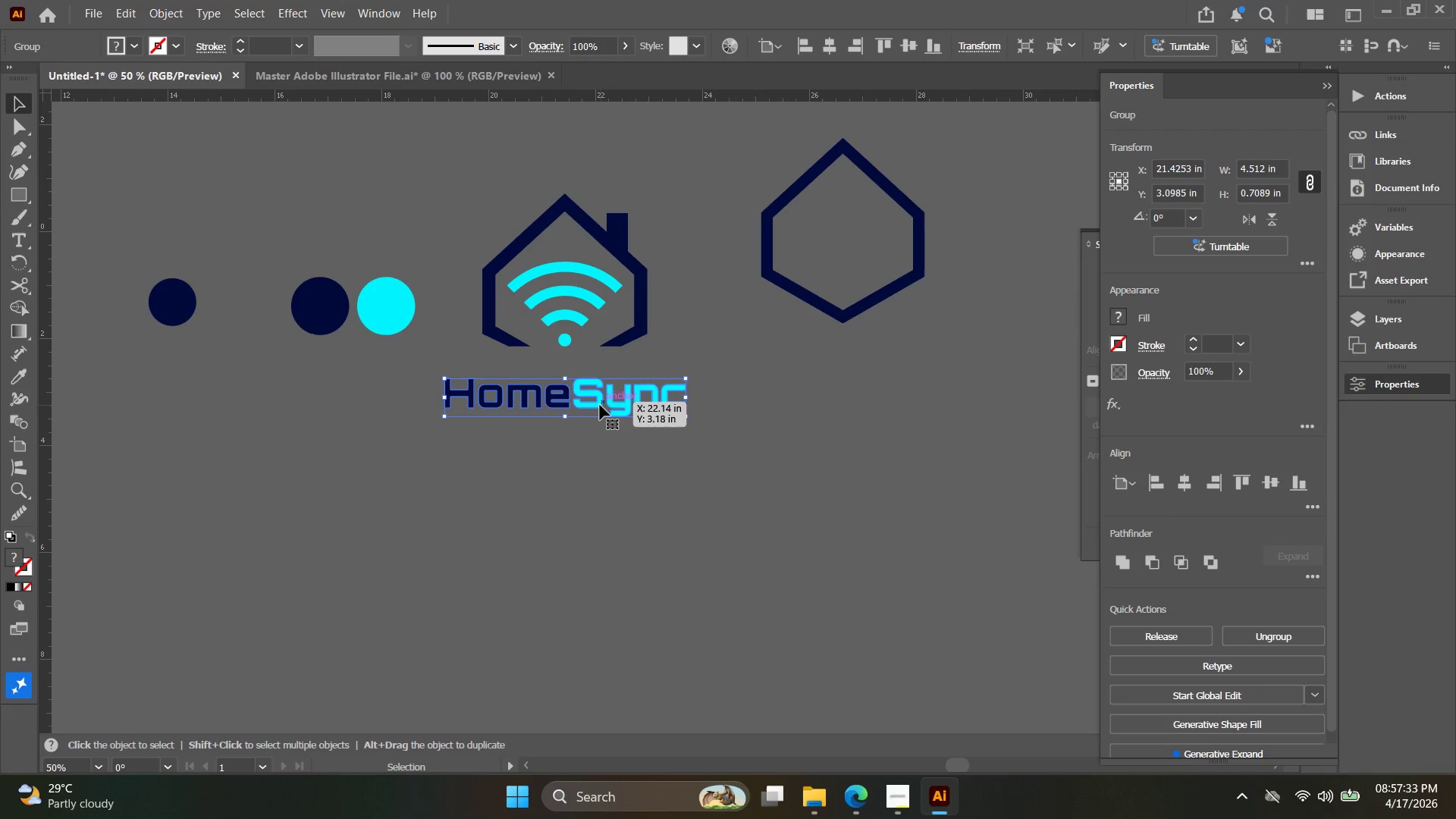 
left_click_drag(start_coordinate=[612, 514], to_coordinate=[608, 514])
 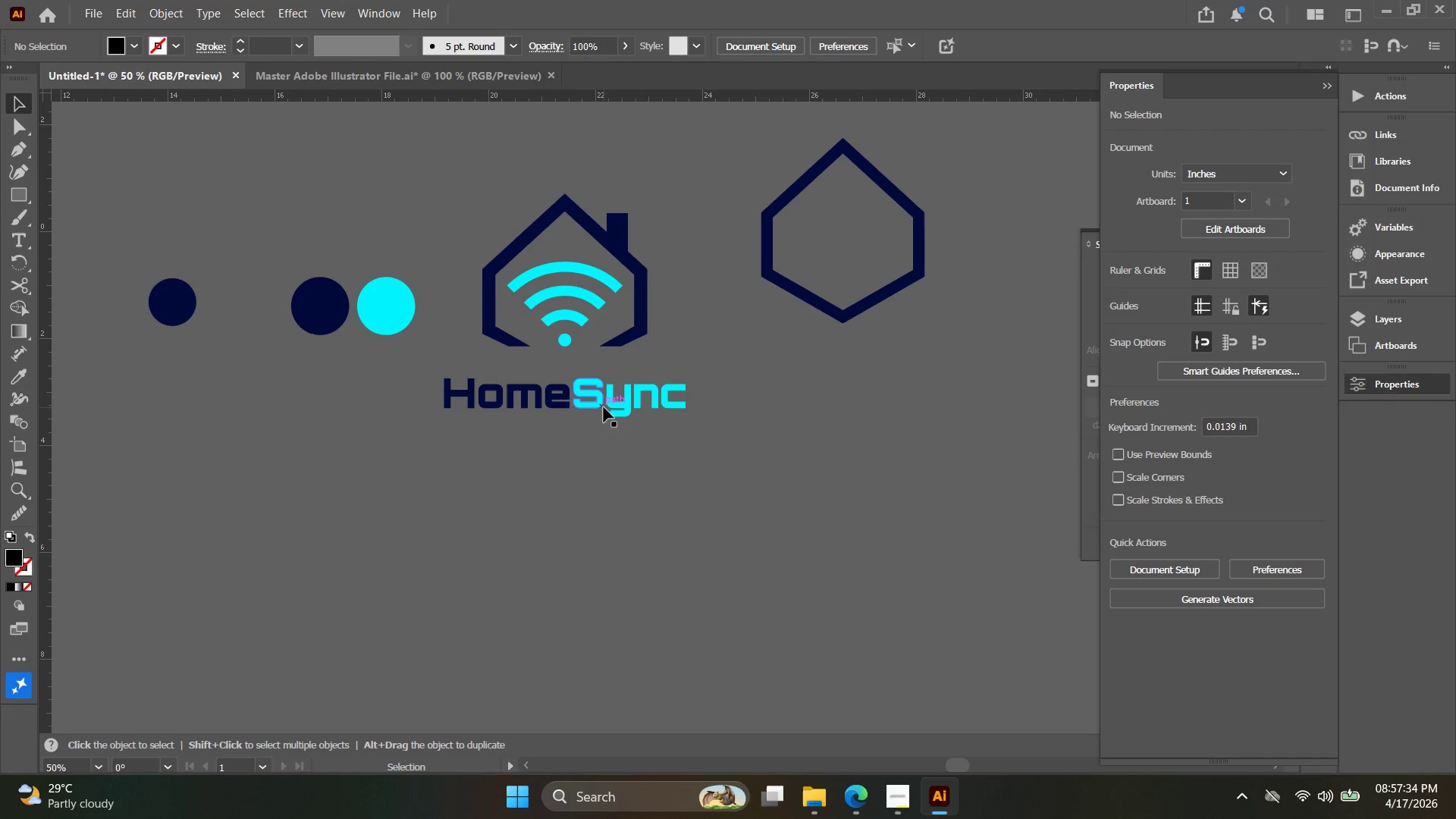 
left_click_drag(start_coordinate=[604, 406], to_coordinate=[608, 384])
 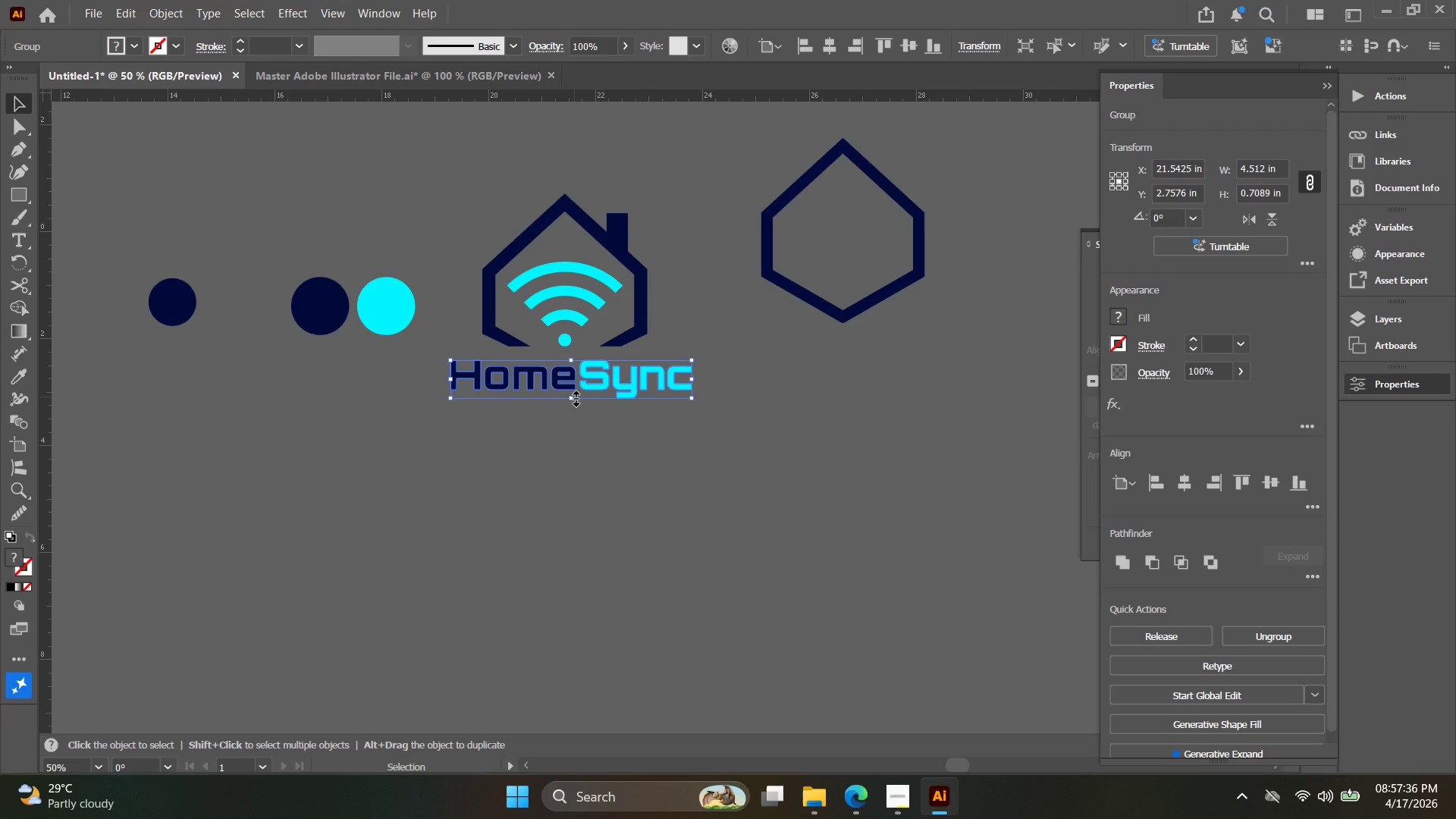 
left_click_drag(start_coordinate=[574, 397], to_coordinate=[578, 433])
 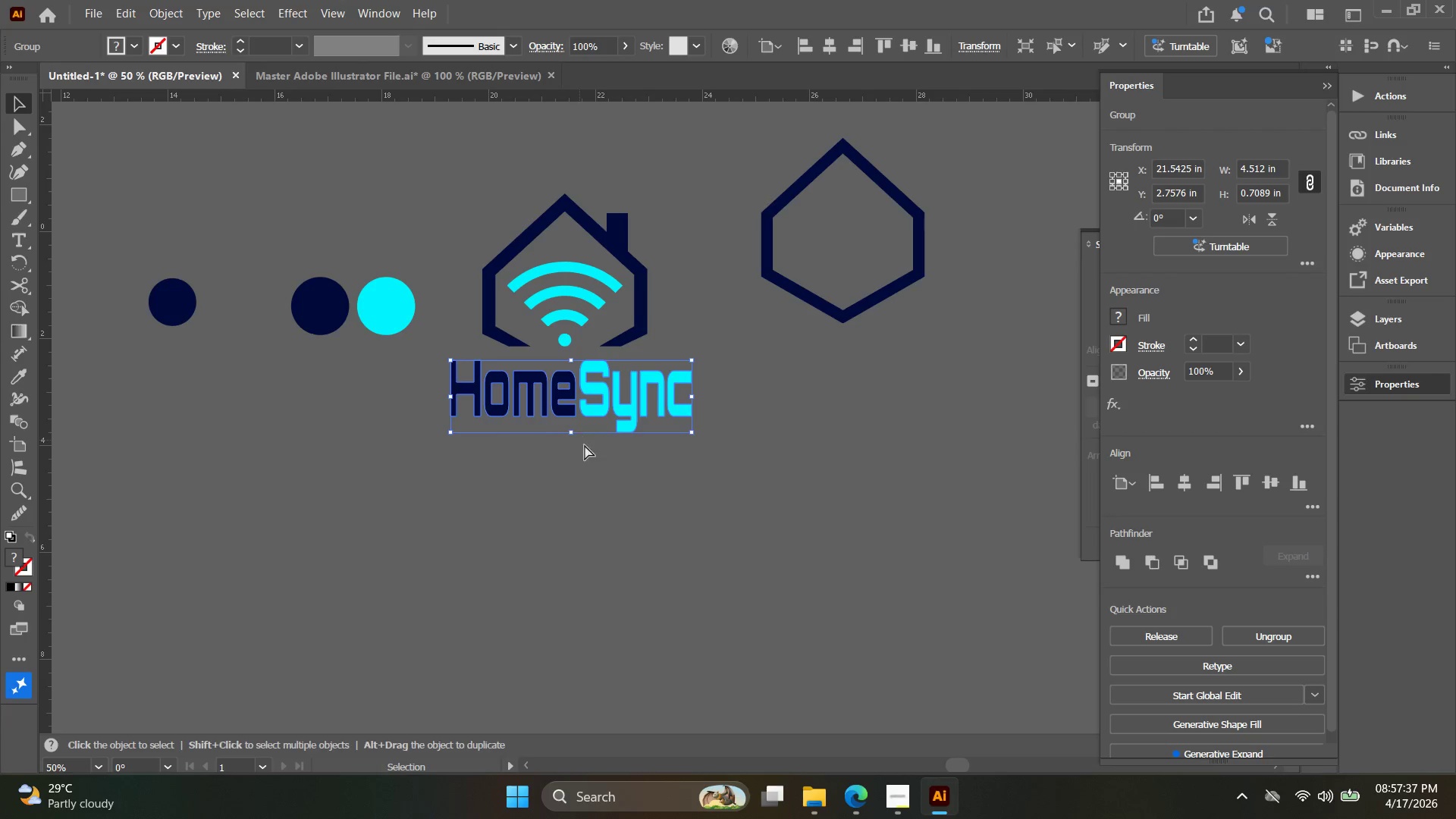 
key(Control+ControlLeft)
 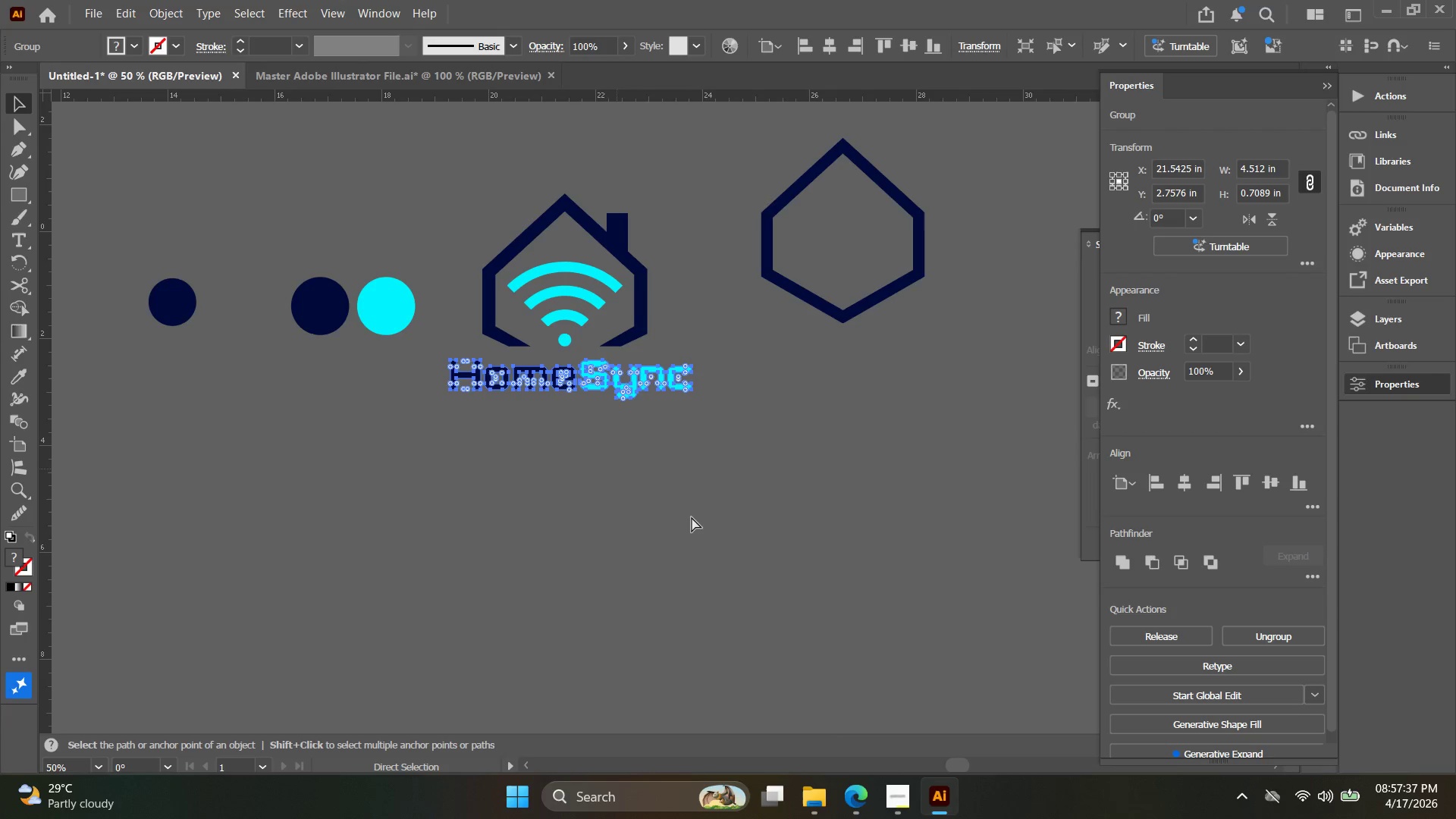 
key(Control+Z)
 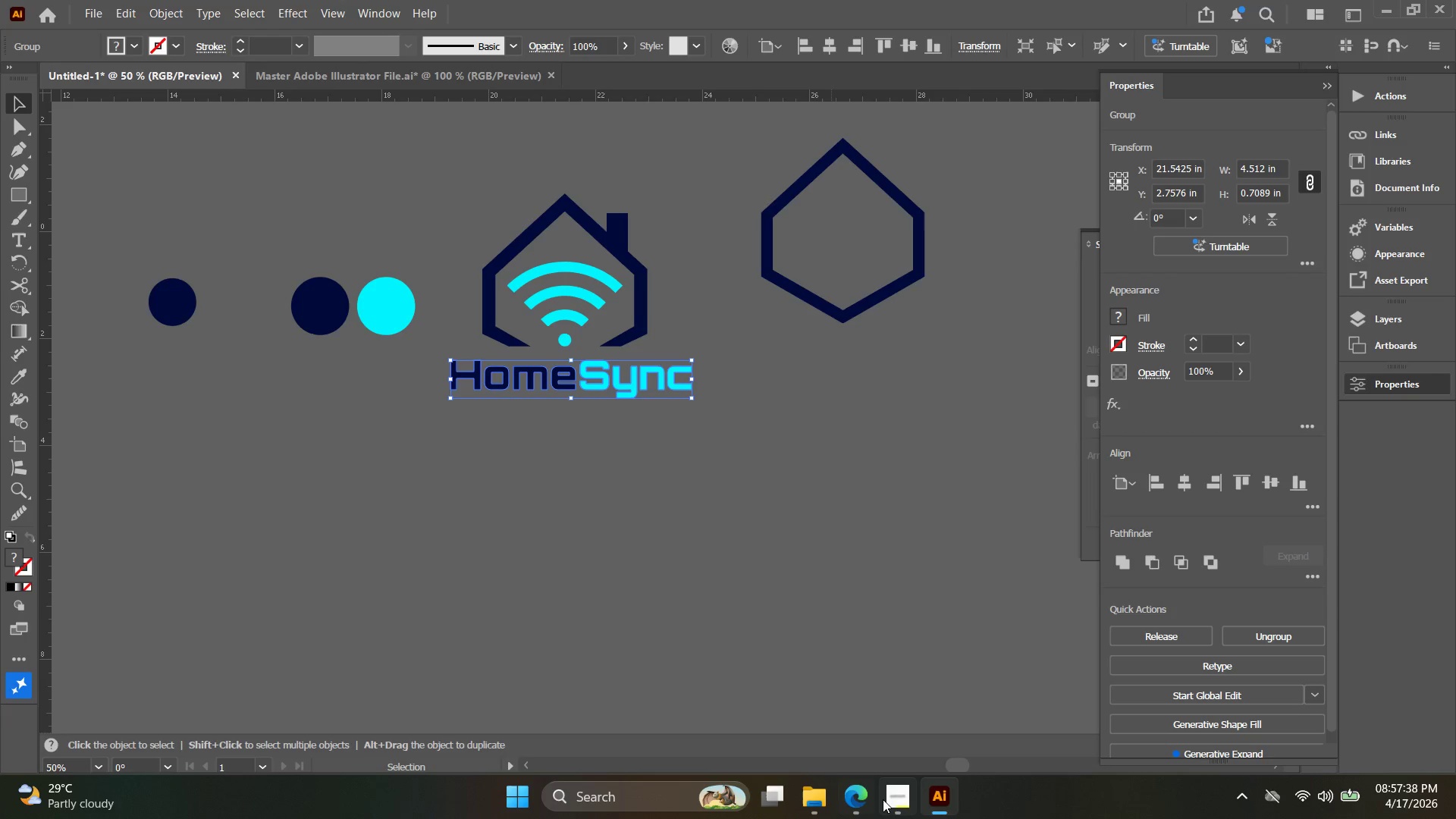 
left_click([890, 801])